 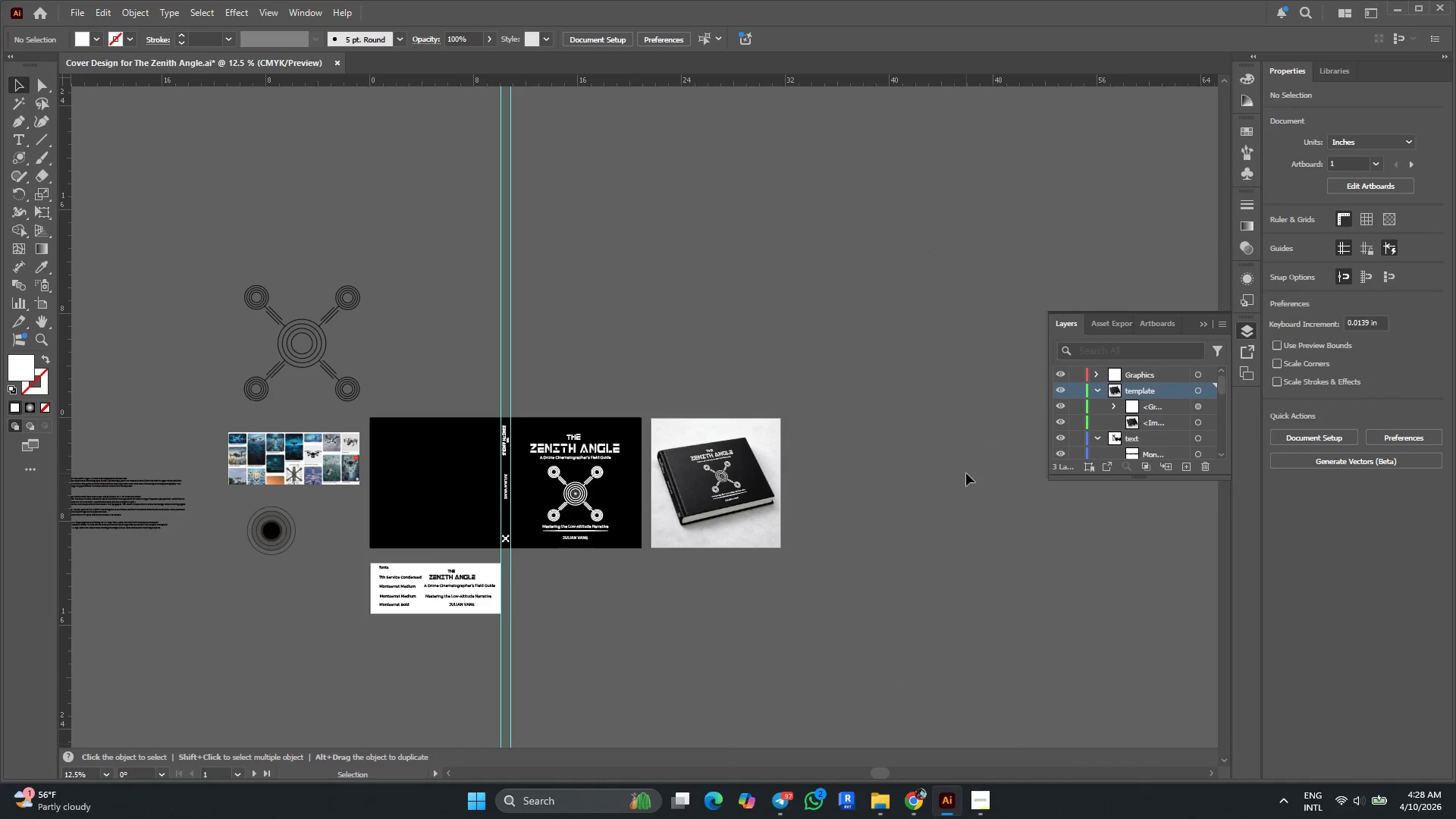 
key(Shift+O)
 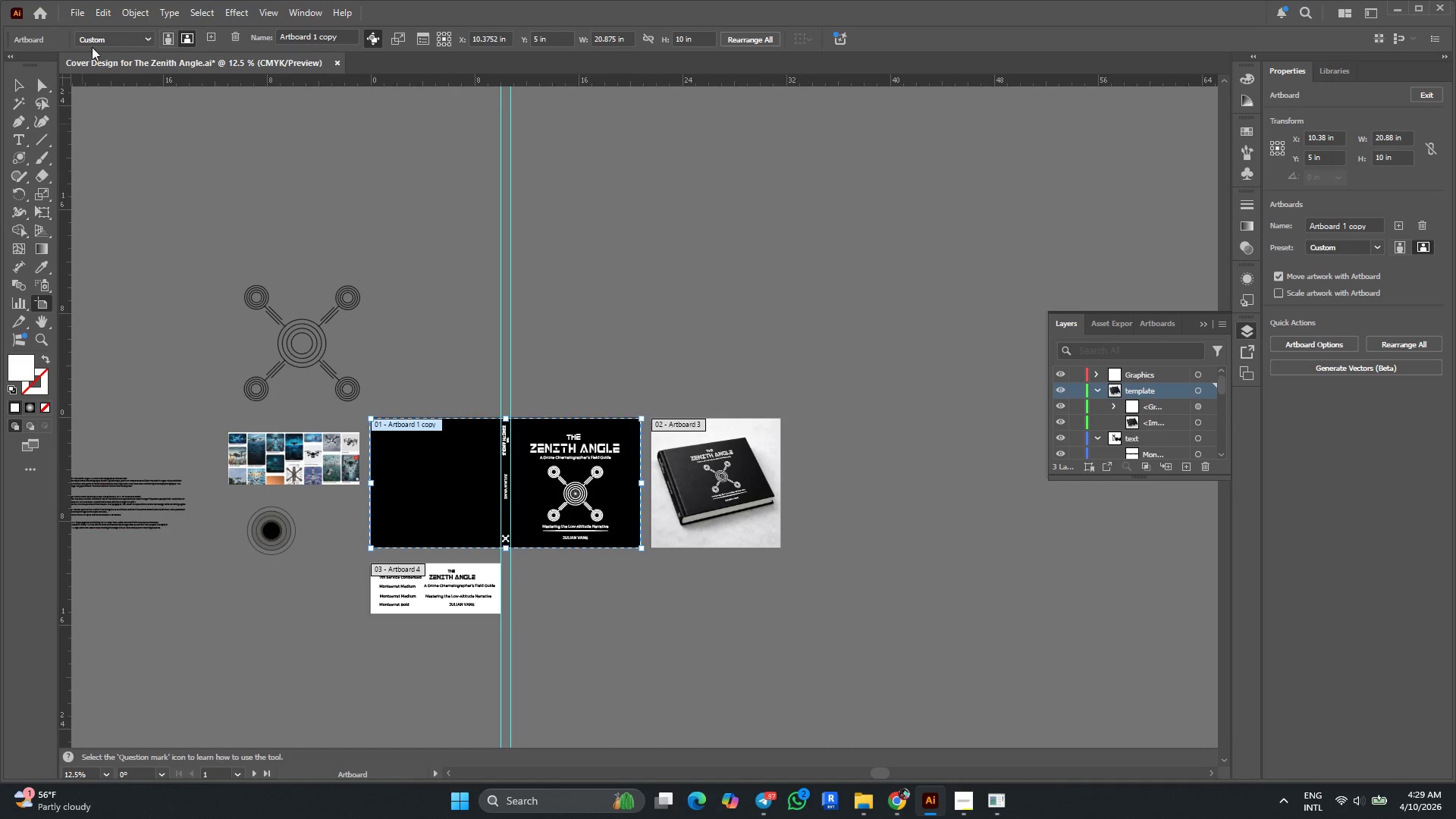 
left_click([82, 16])
 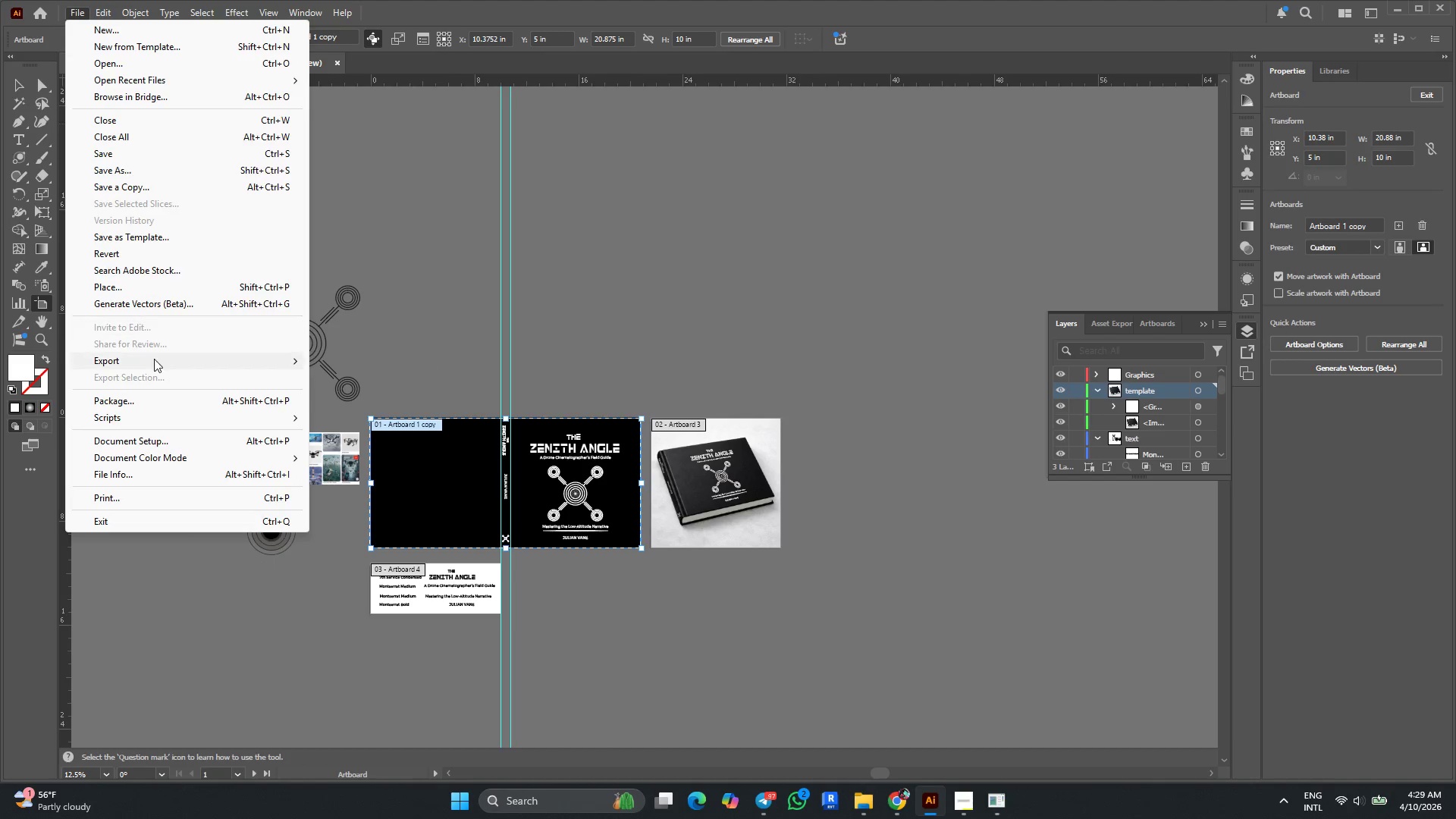 
left_click([155, 360])
 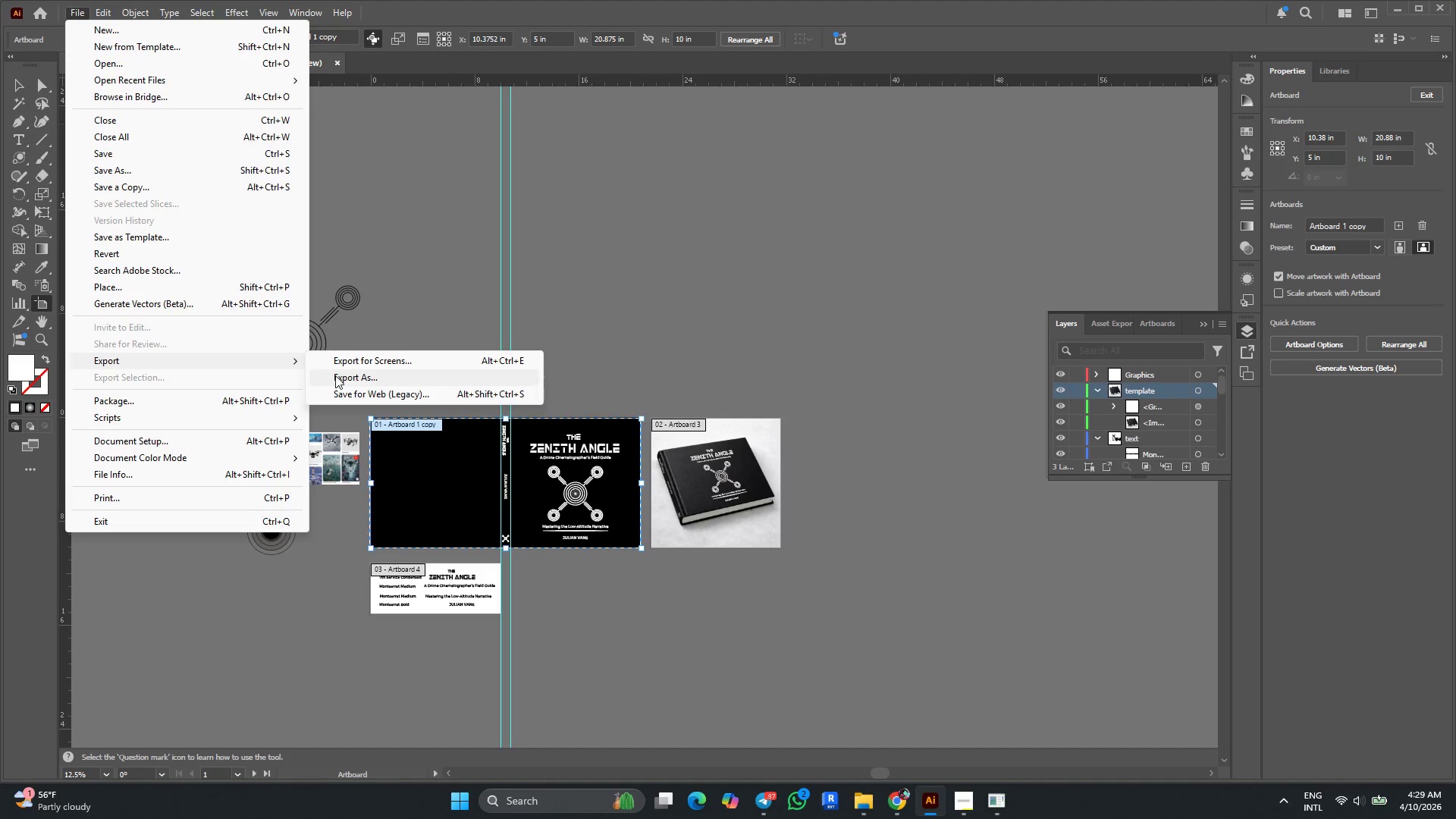 
left_click([367, 382])
 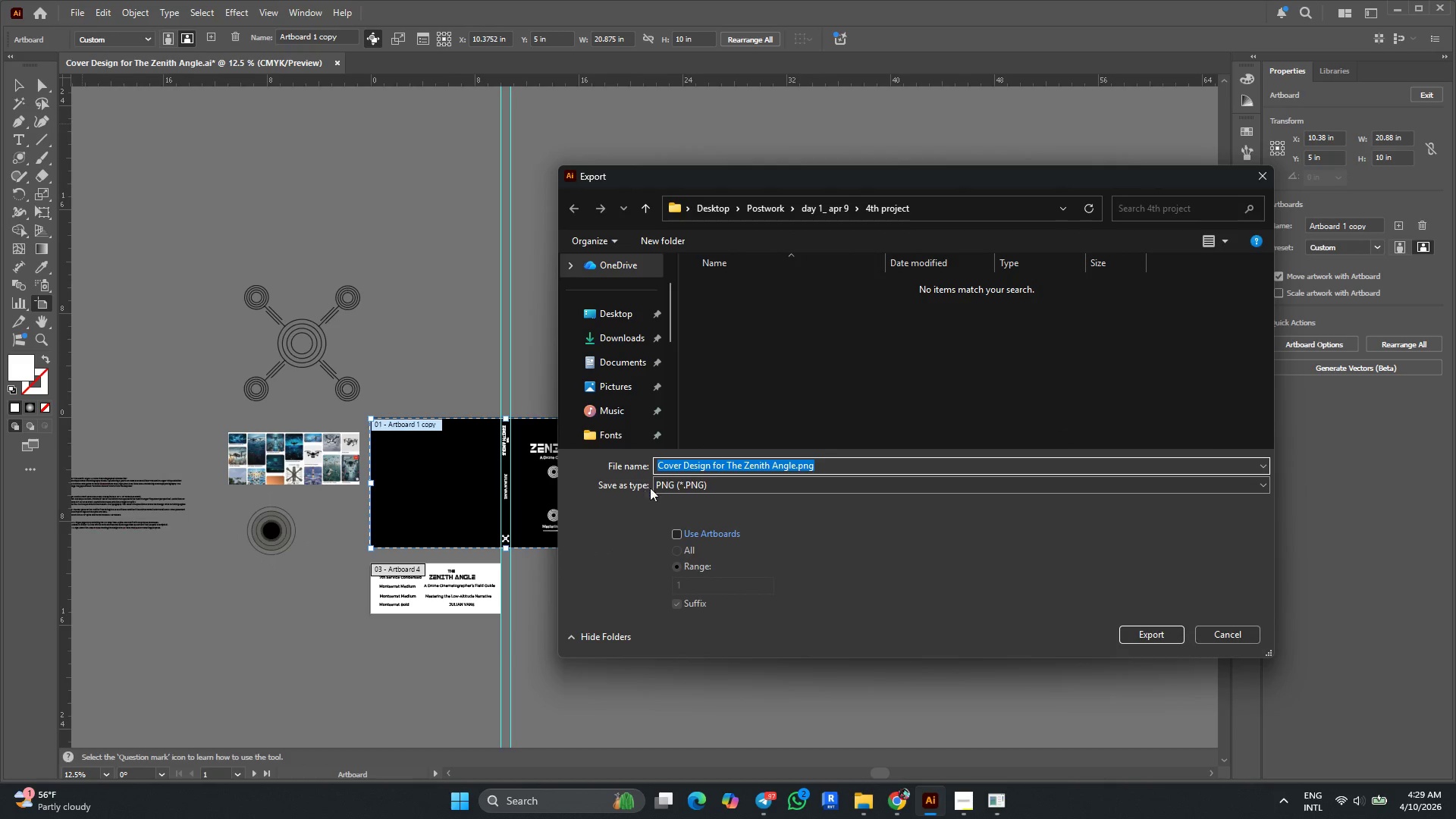 
left_click([745, 482])
 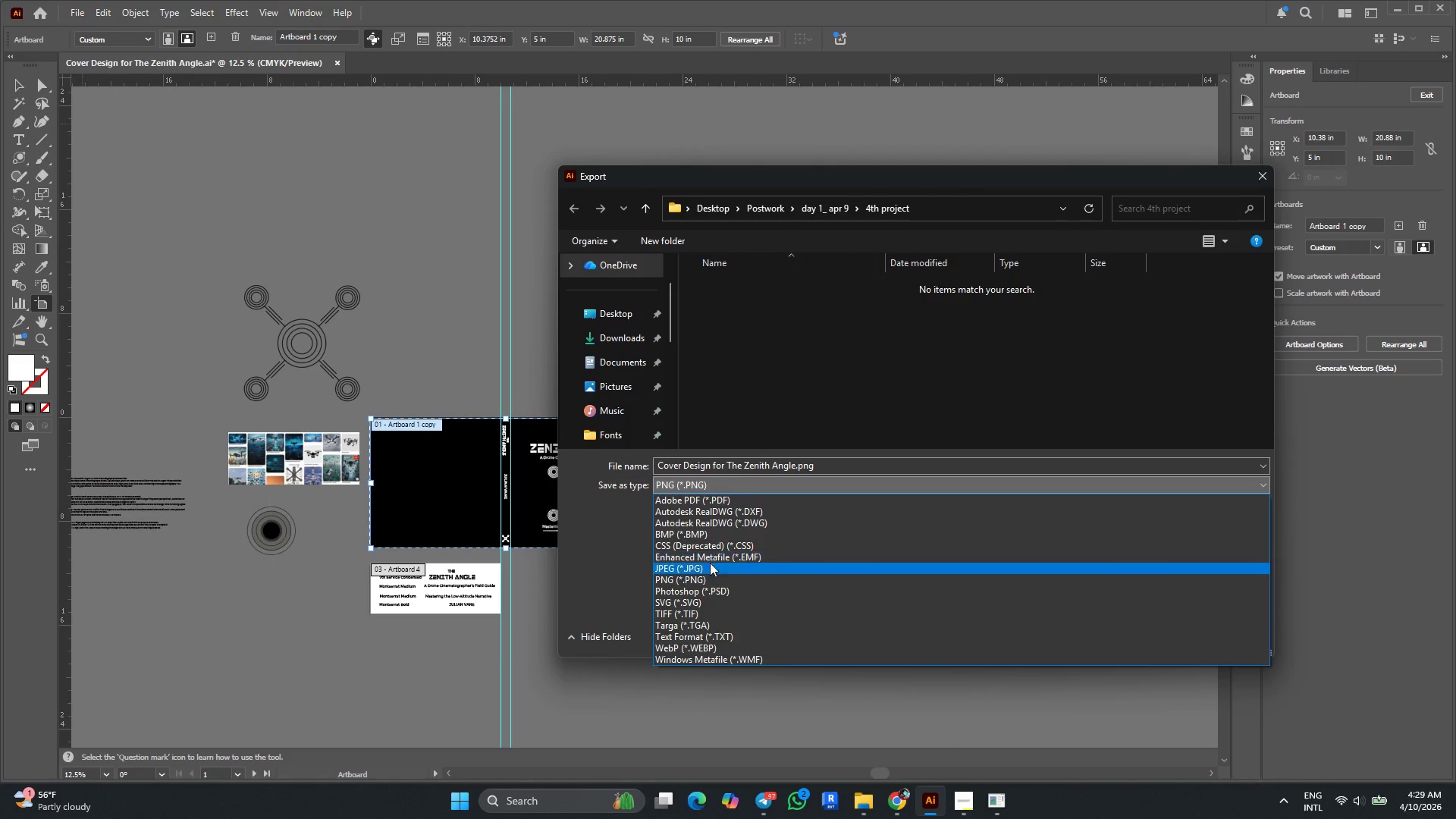 
left_click([705, 570])
 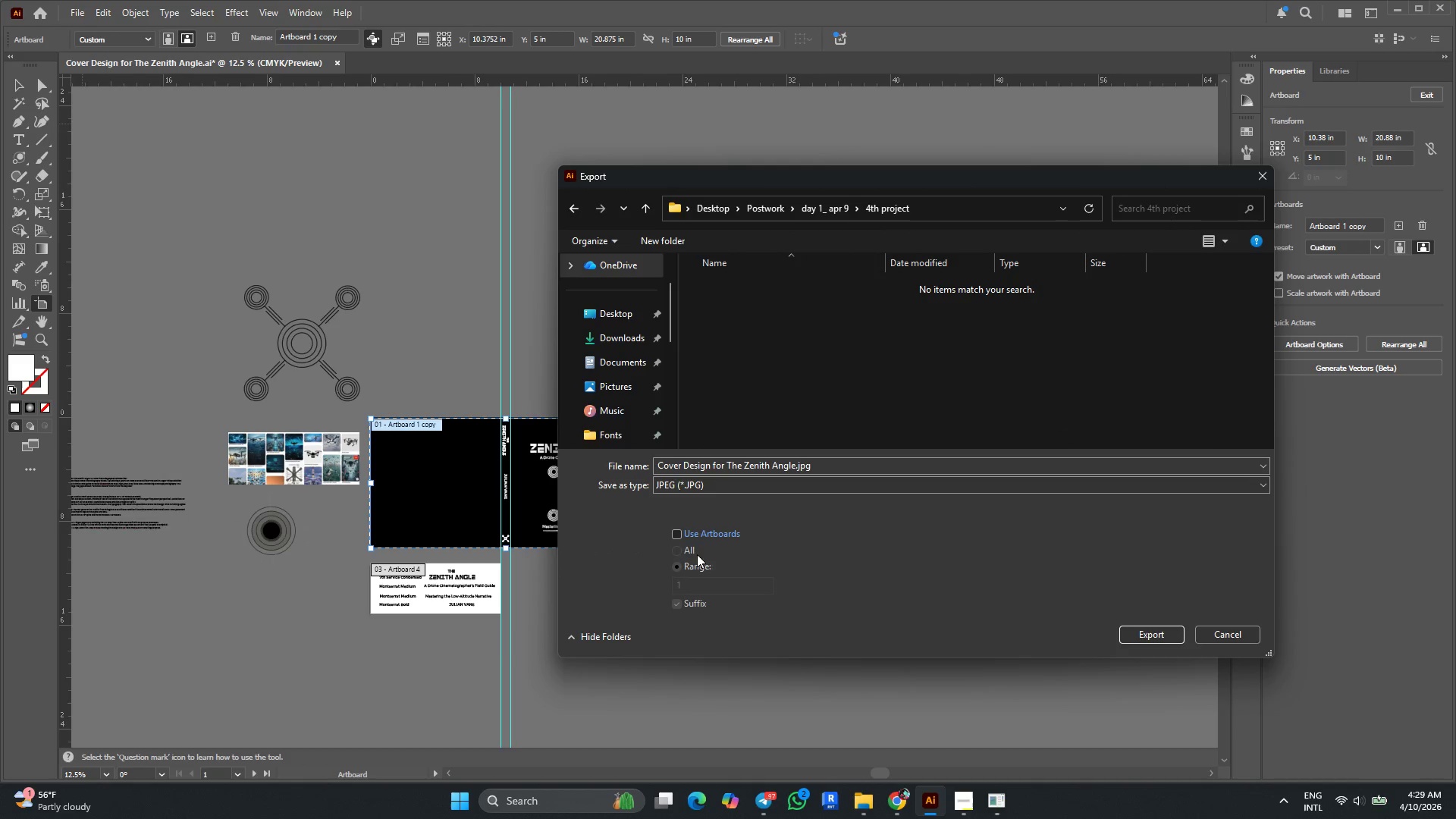 
left_click([677, 533])
 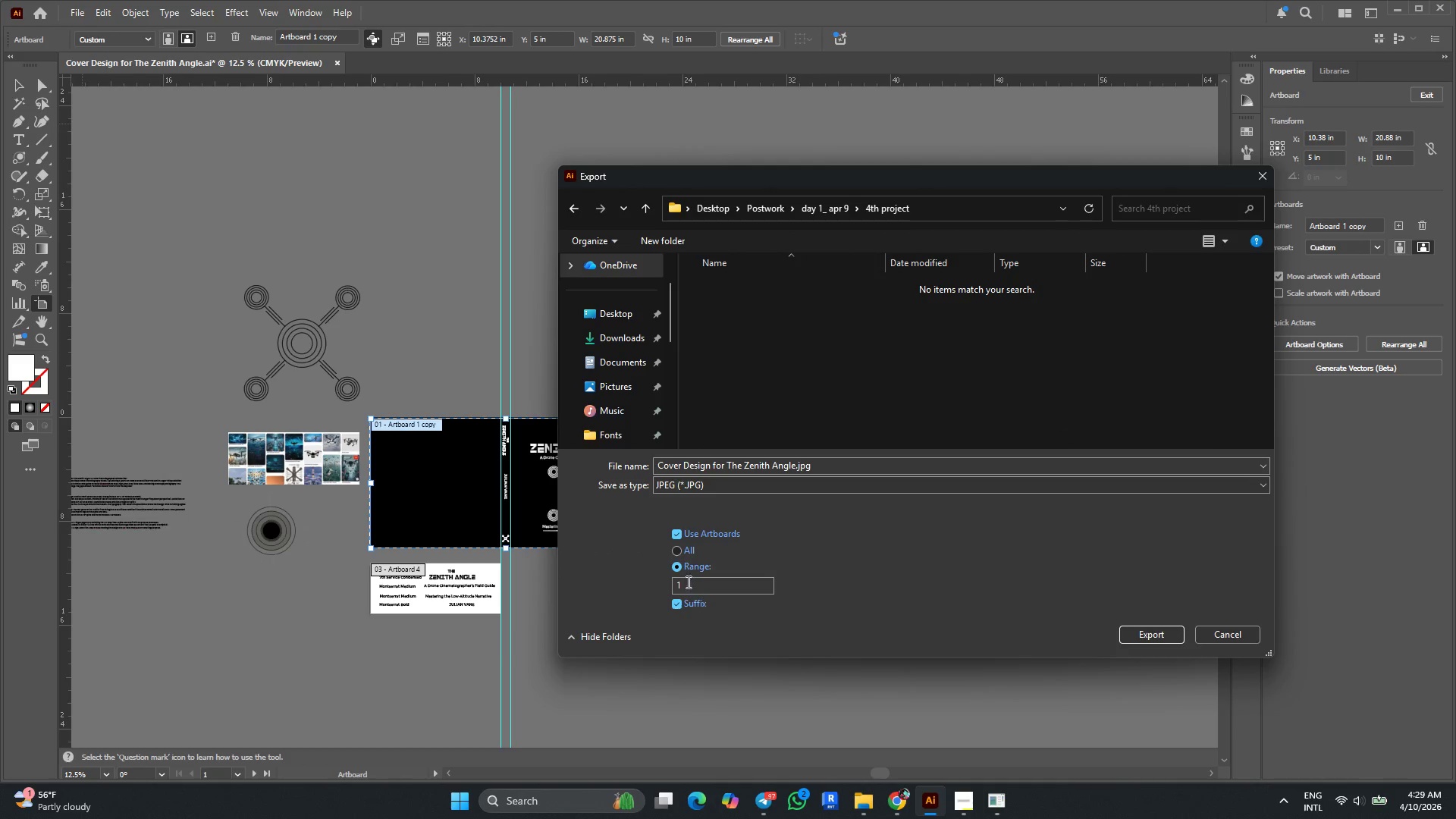 
left_click_drag(start_coordinate=[688, 587], to_coordinate=[673, 587])
 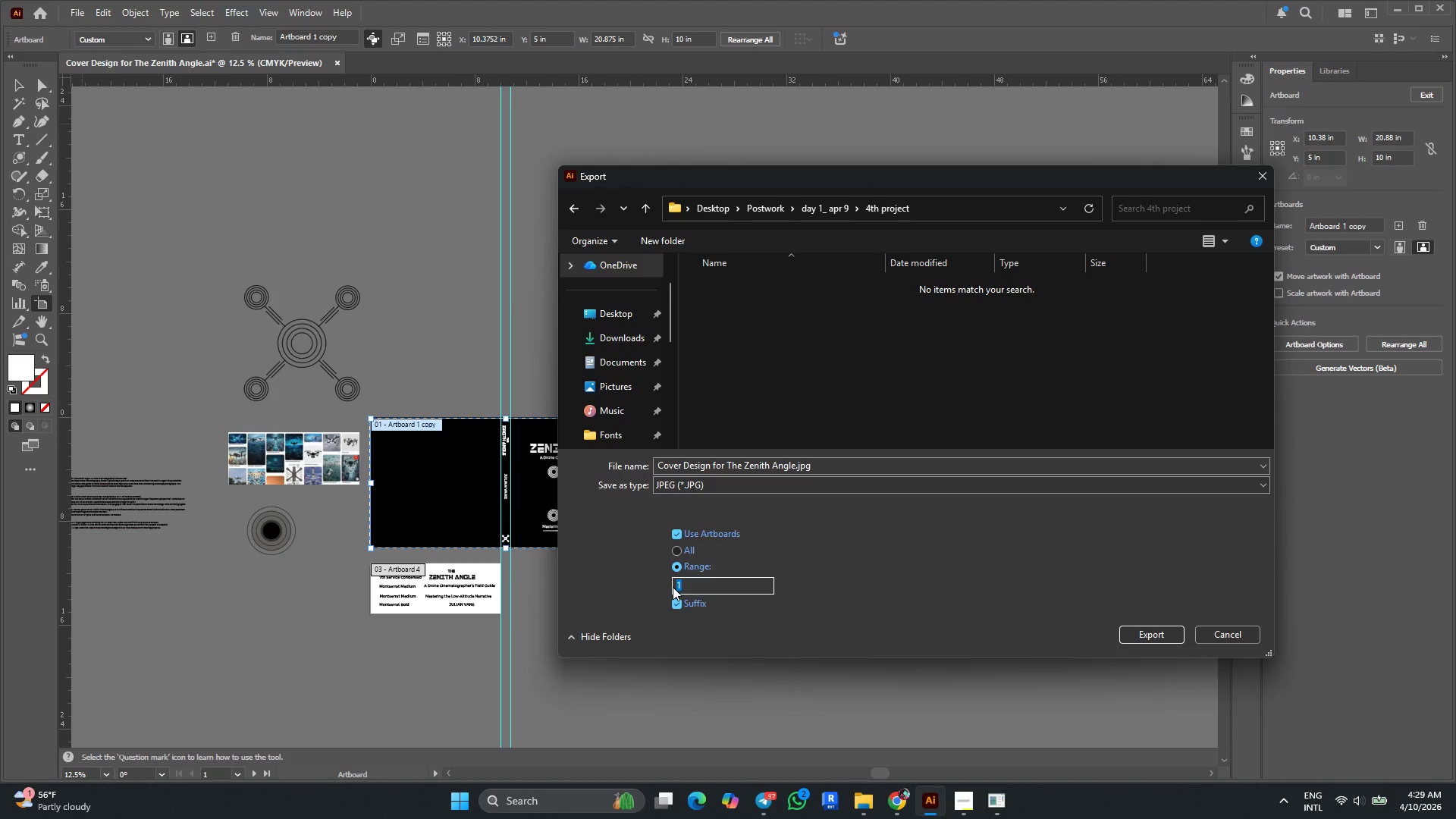 
key(2)
 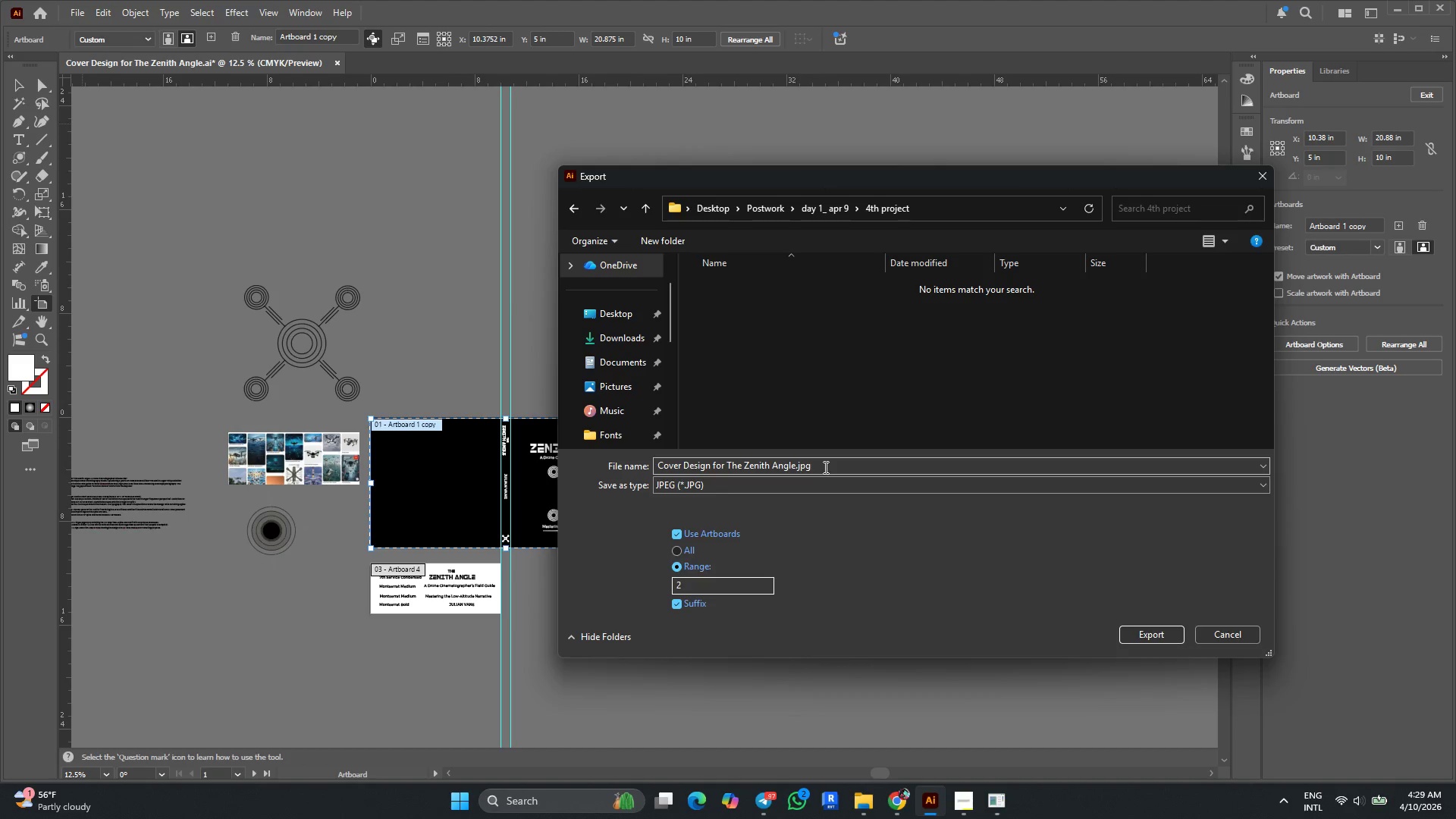 
left_click_drag(start_coordinate=[824, 467], to_coordinate=[563, 460])
 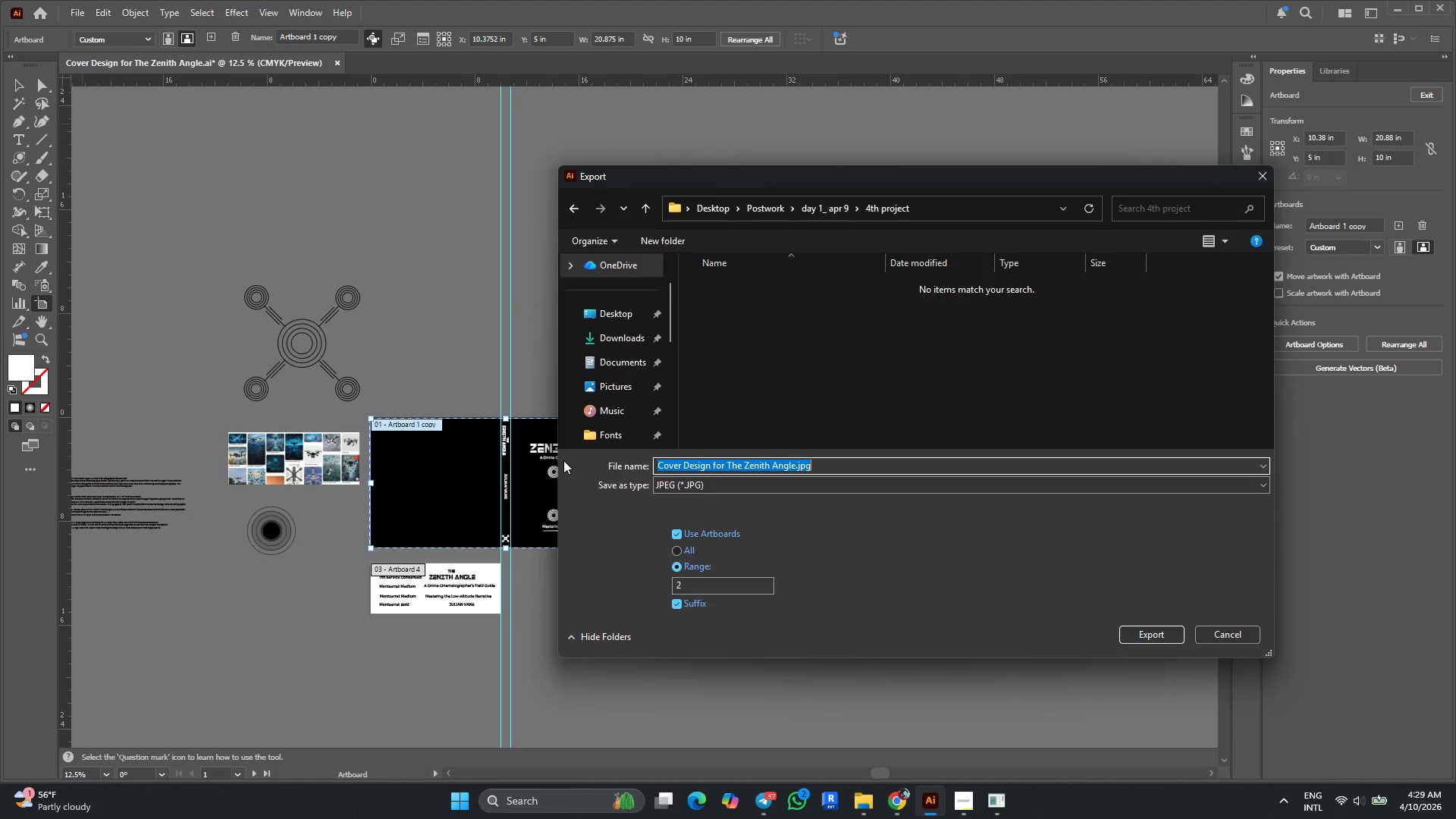 
key(Control+V)
 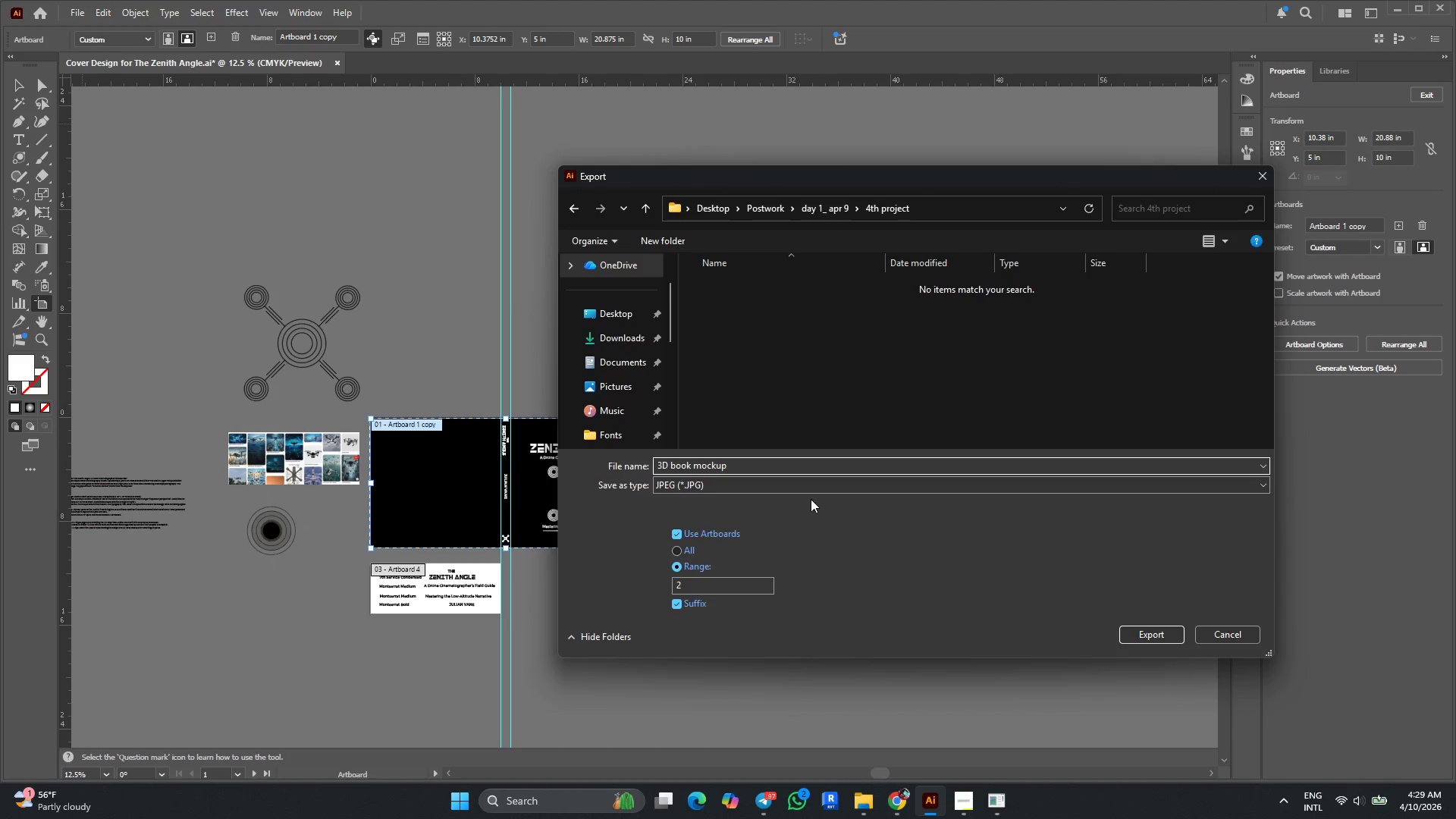 
left_click([1153, 632])
 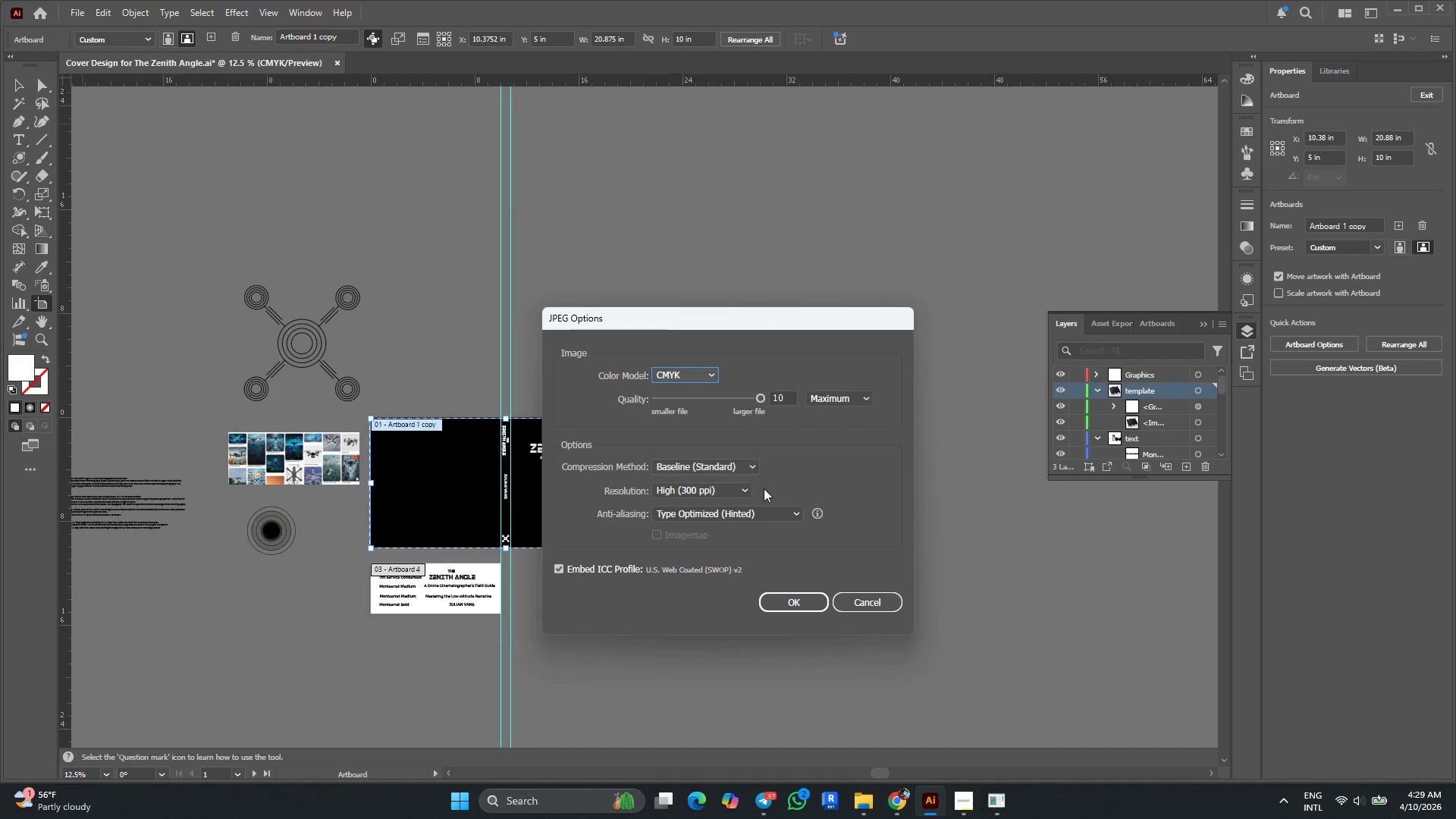 
left_click([747, 491])
 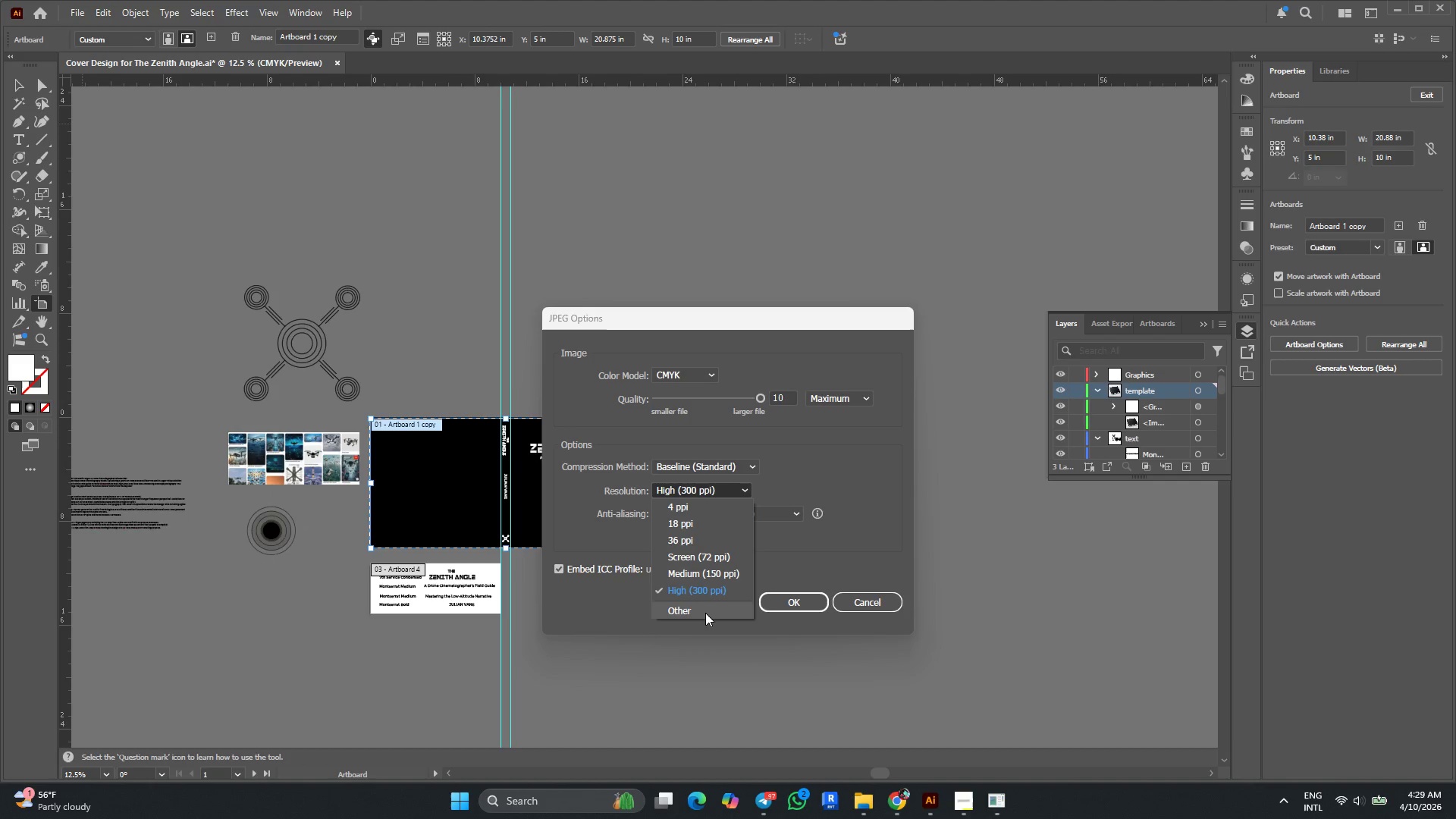 
left_click([705, 613])
 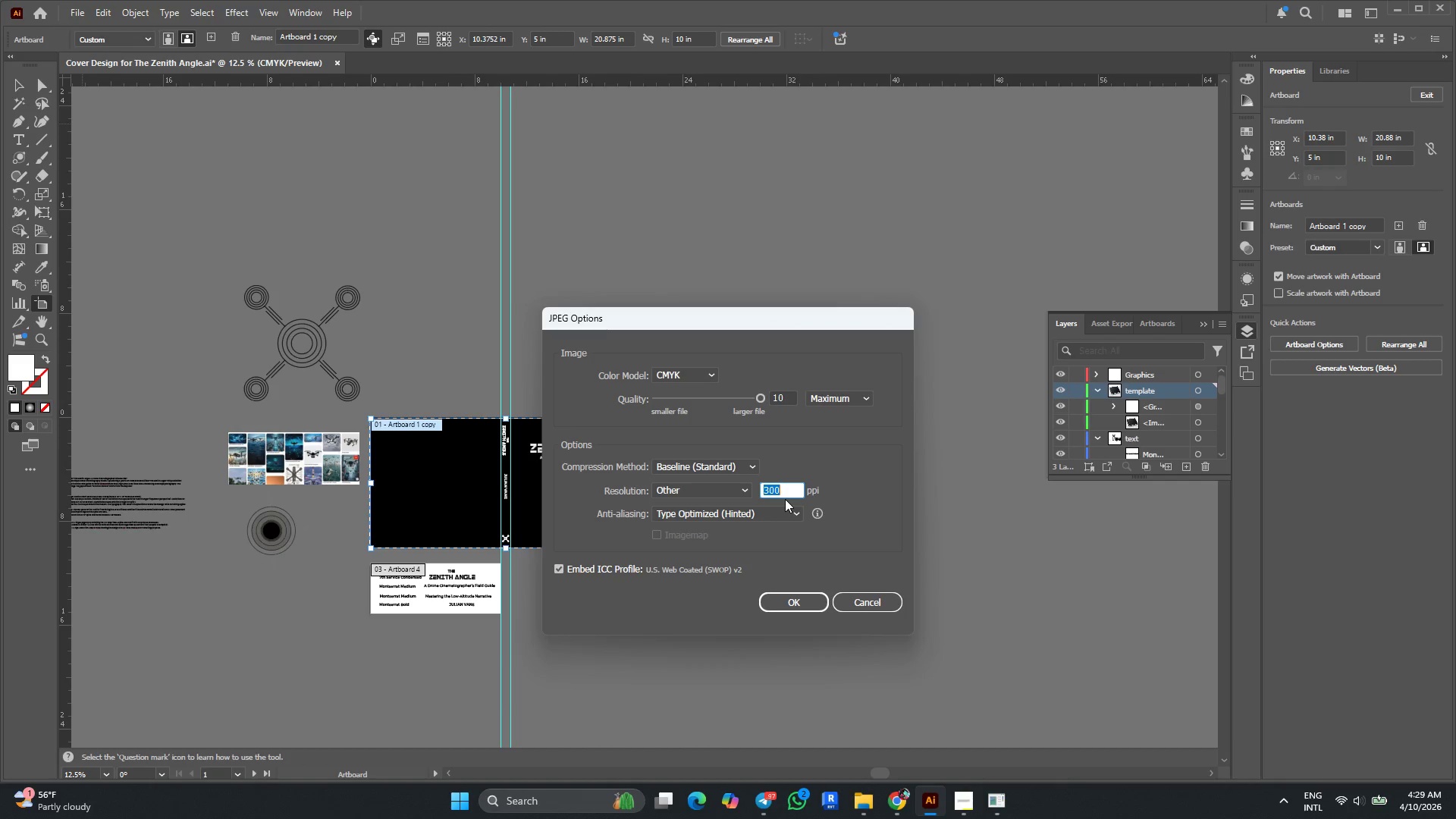 
type(1000)
 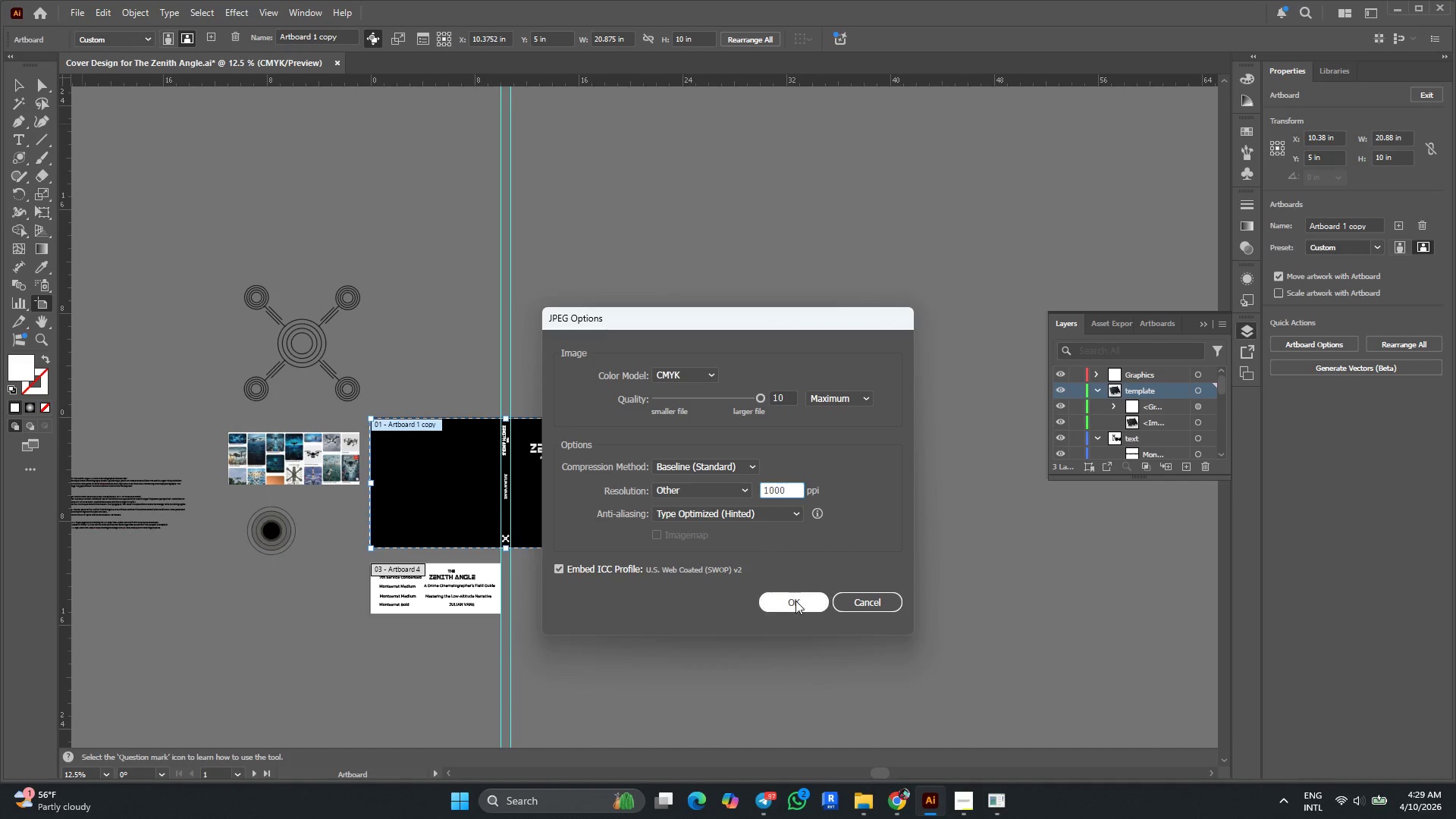 
left_click([796, 602])
 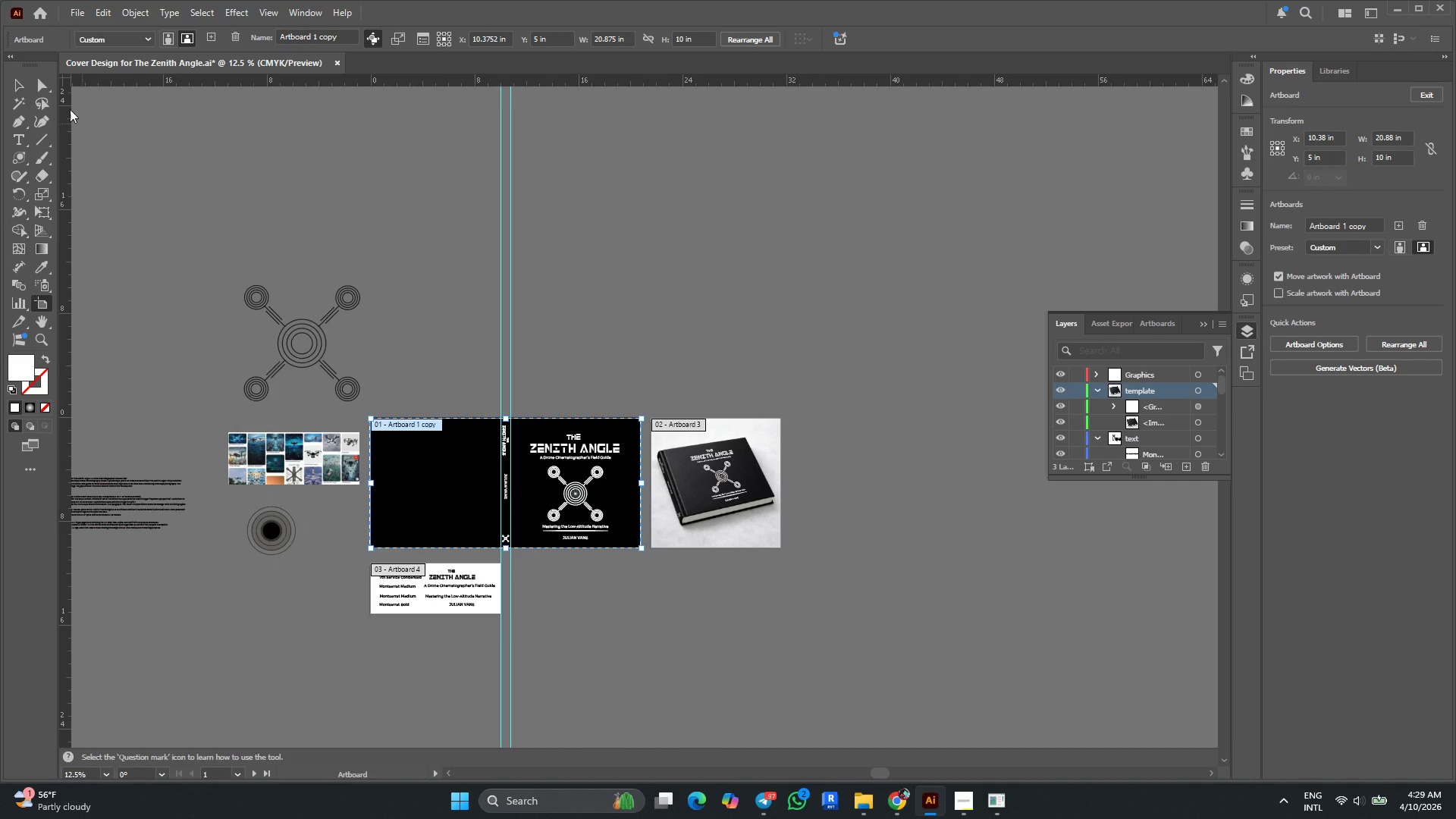 
left_click([22, 86])
 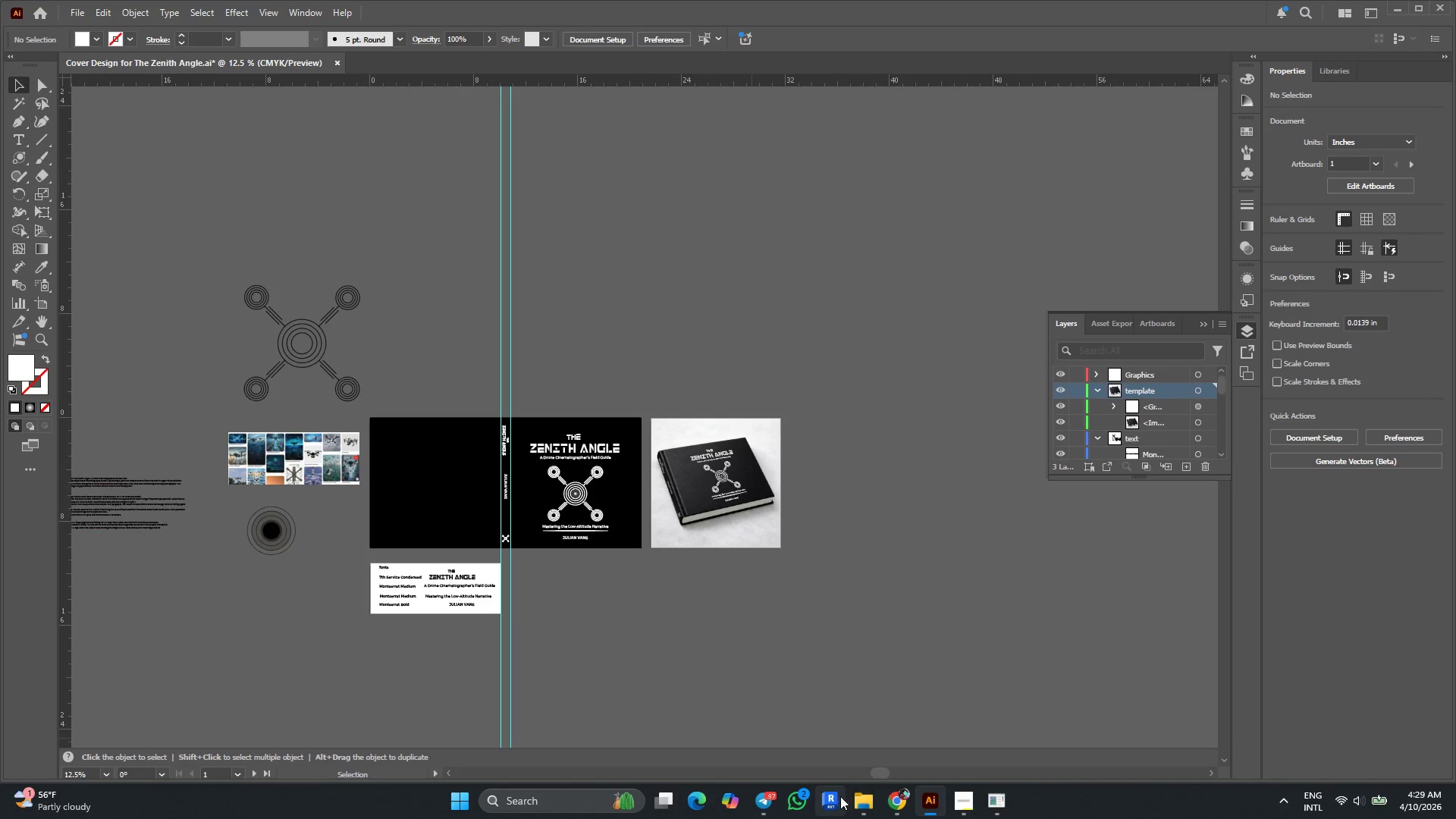 
left_click([857, 793])
 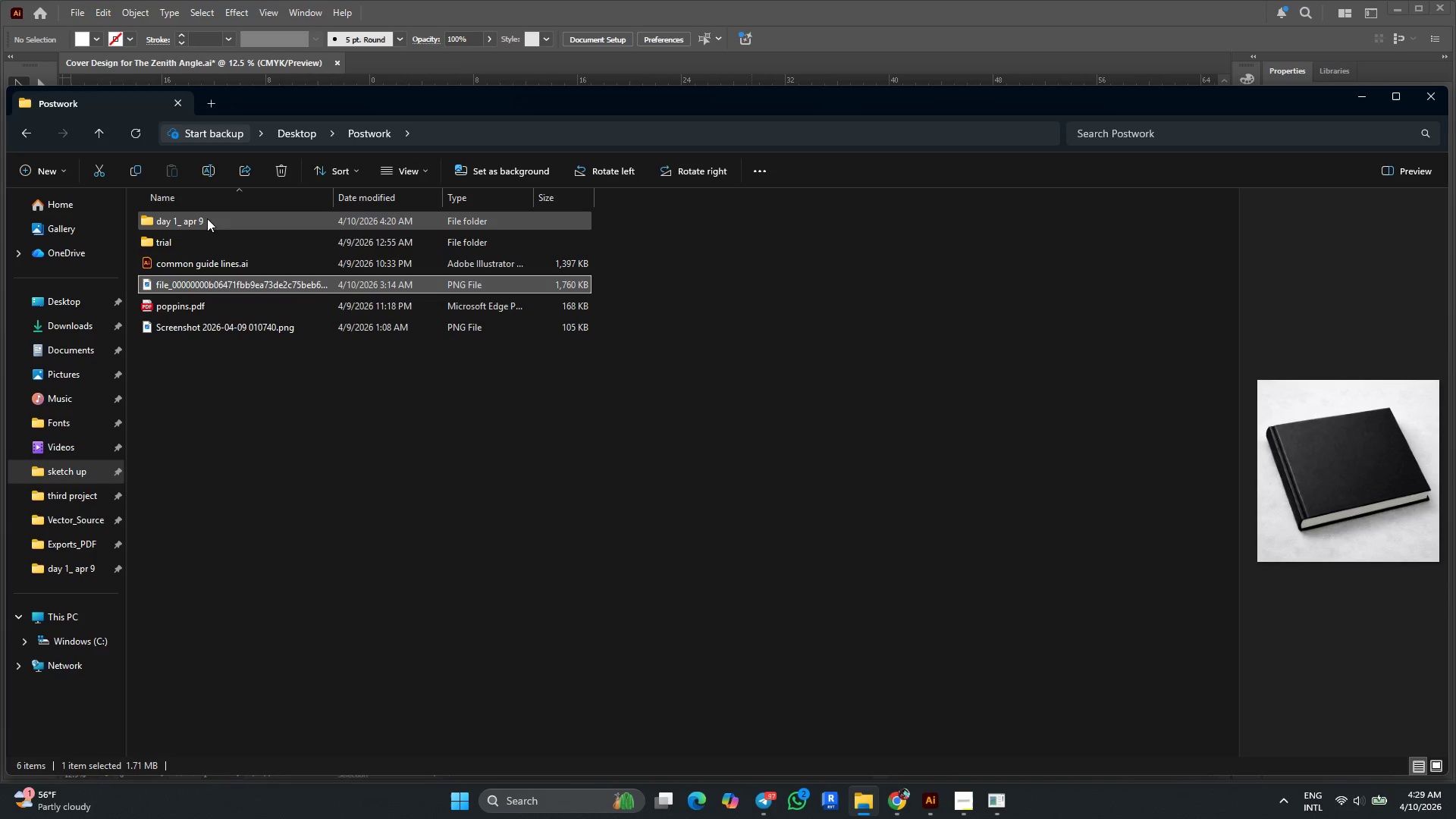 
double_click([205, 216])
 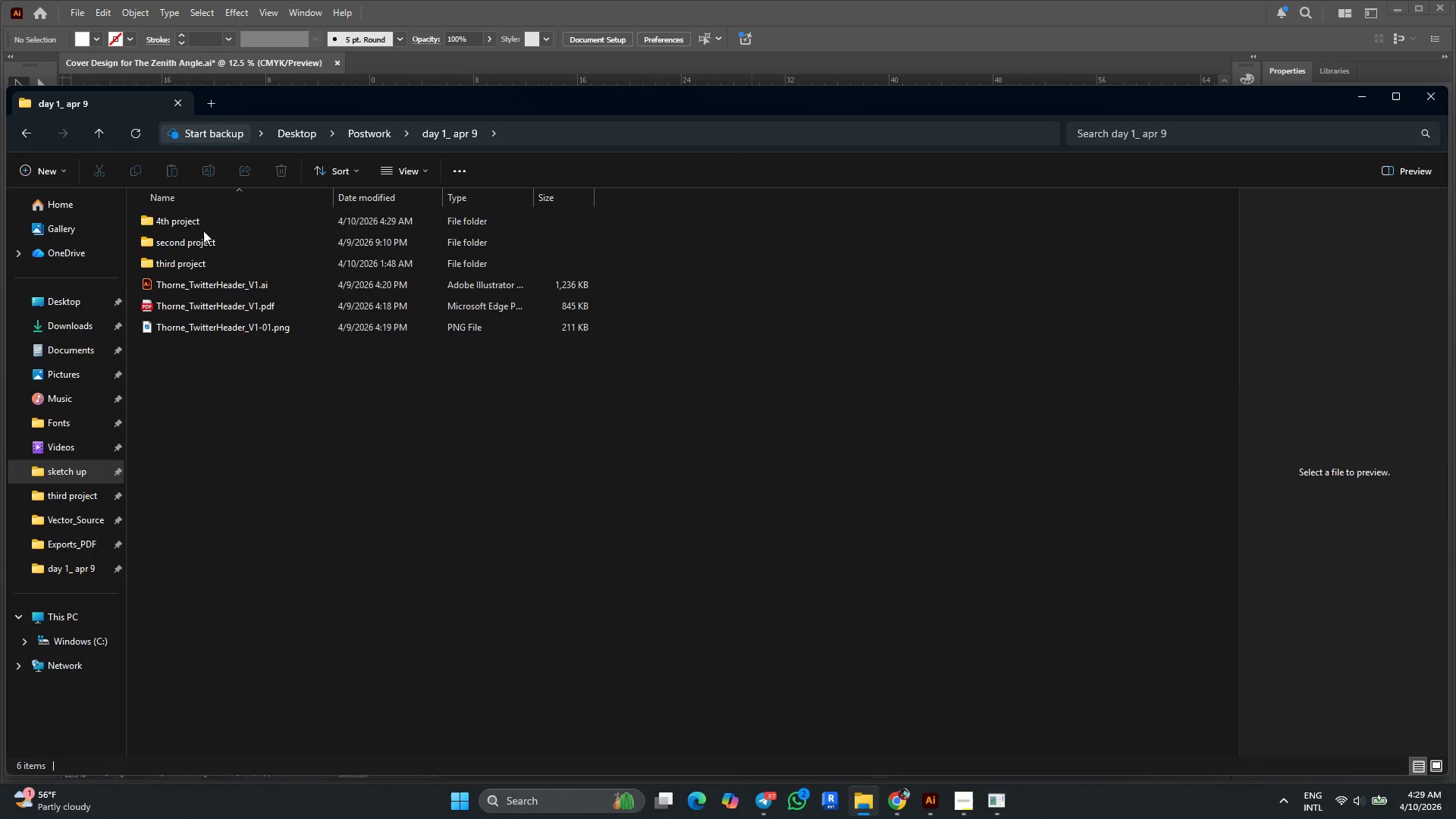 
double_click([202, 224])
 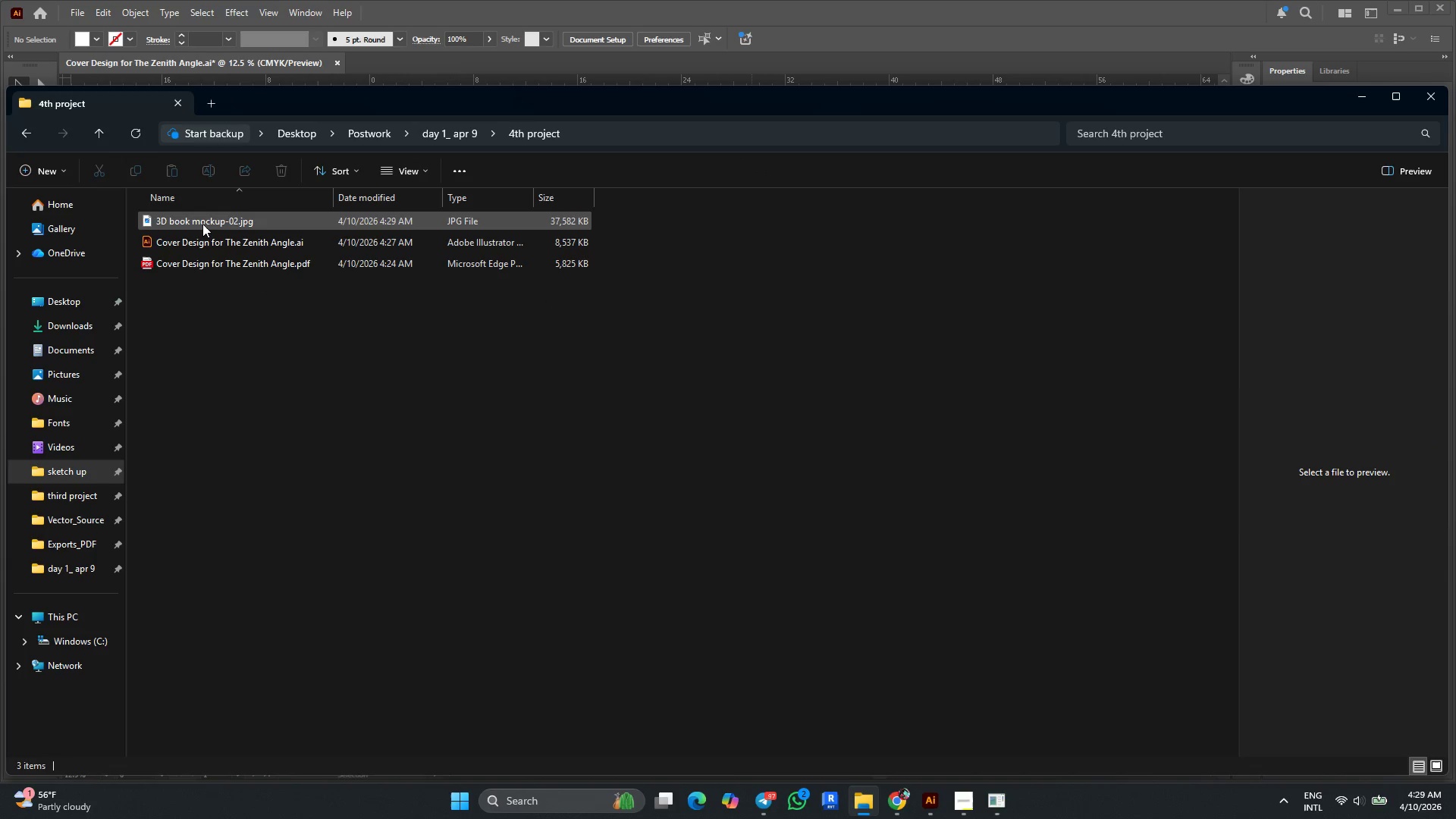 
left_click([202, 224])
 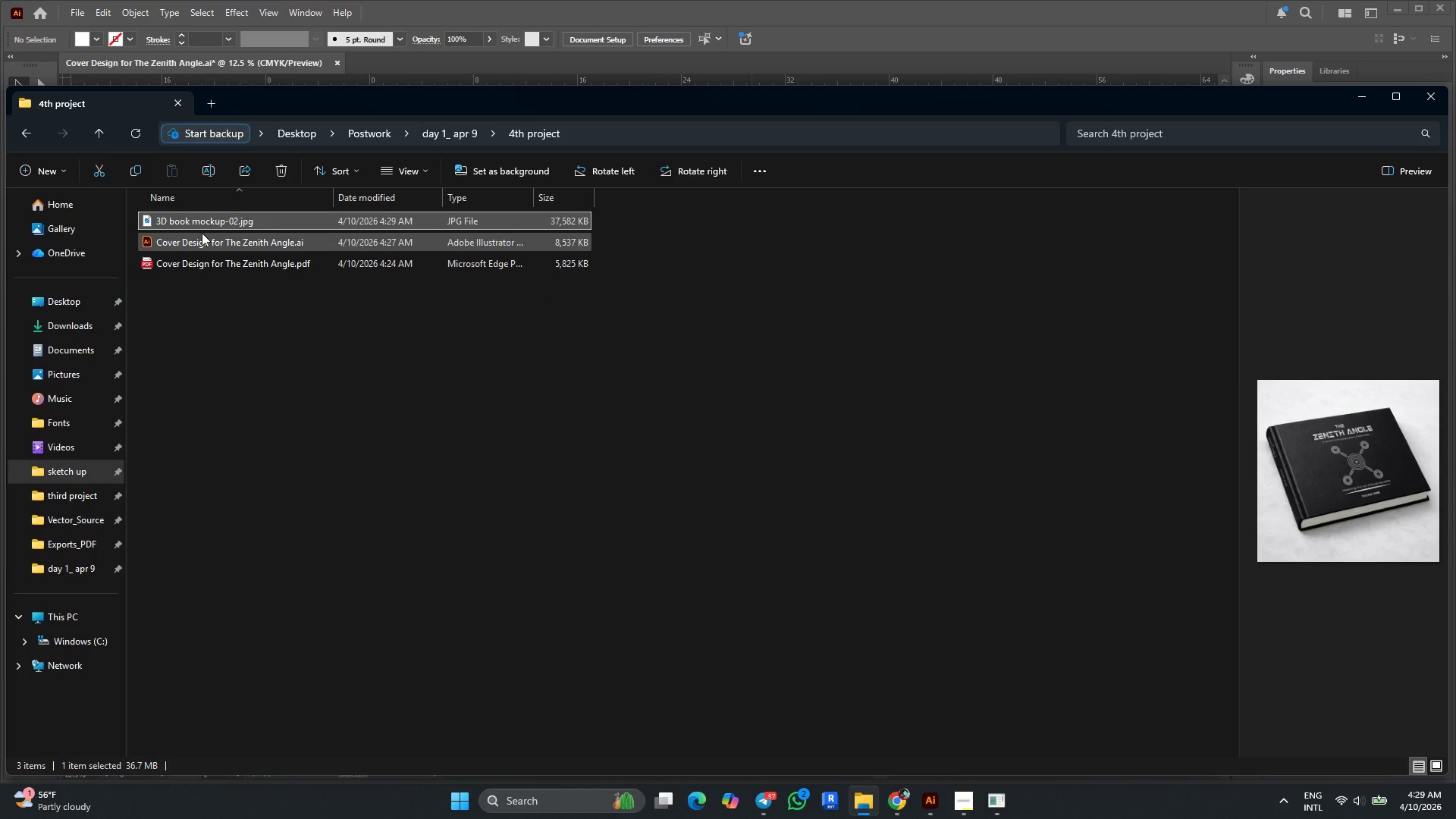 
double_click([202, 222])
 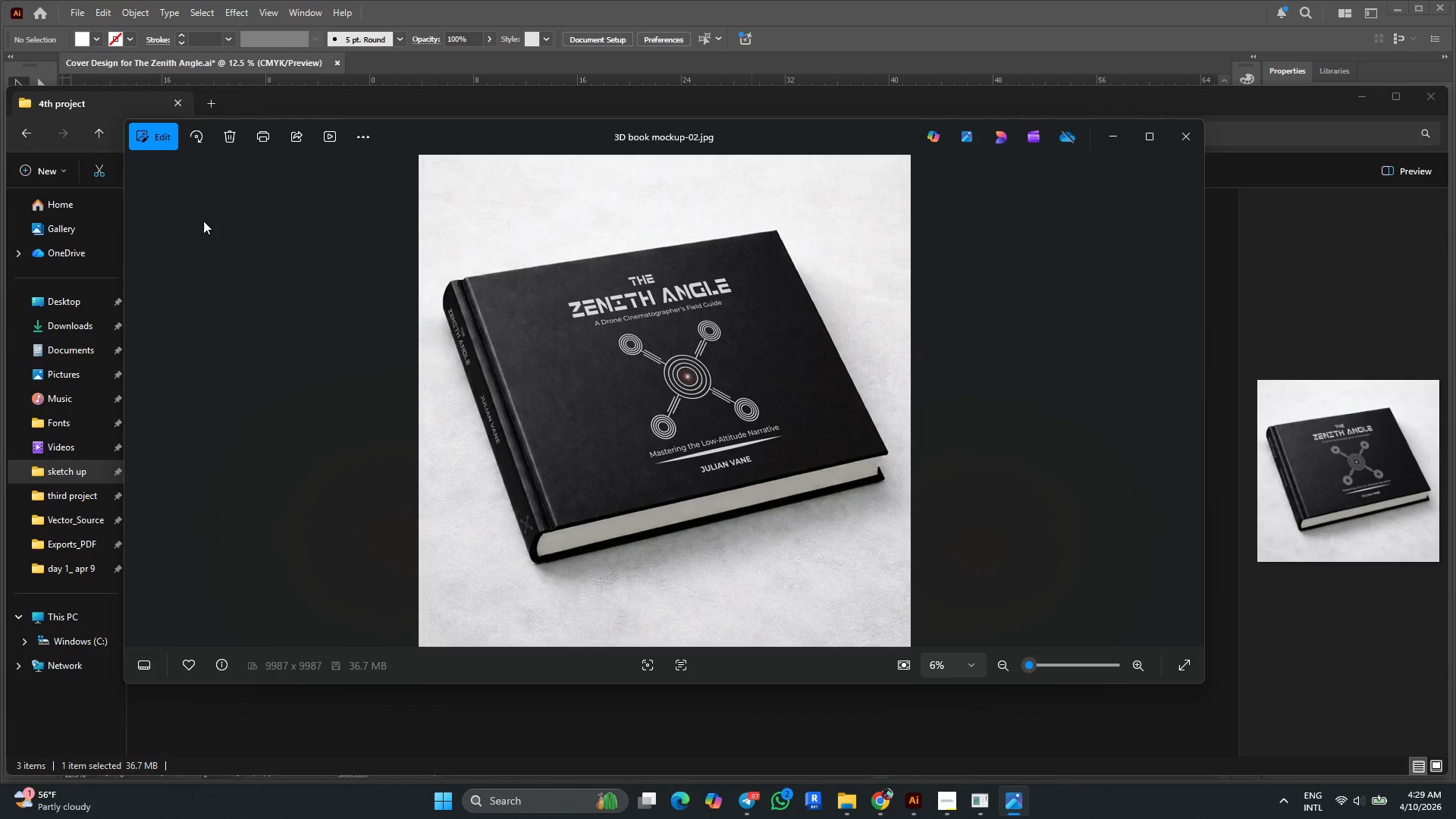 
wait(6.83)
 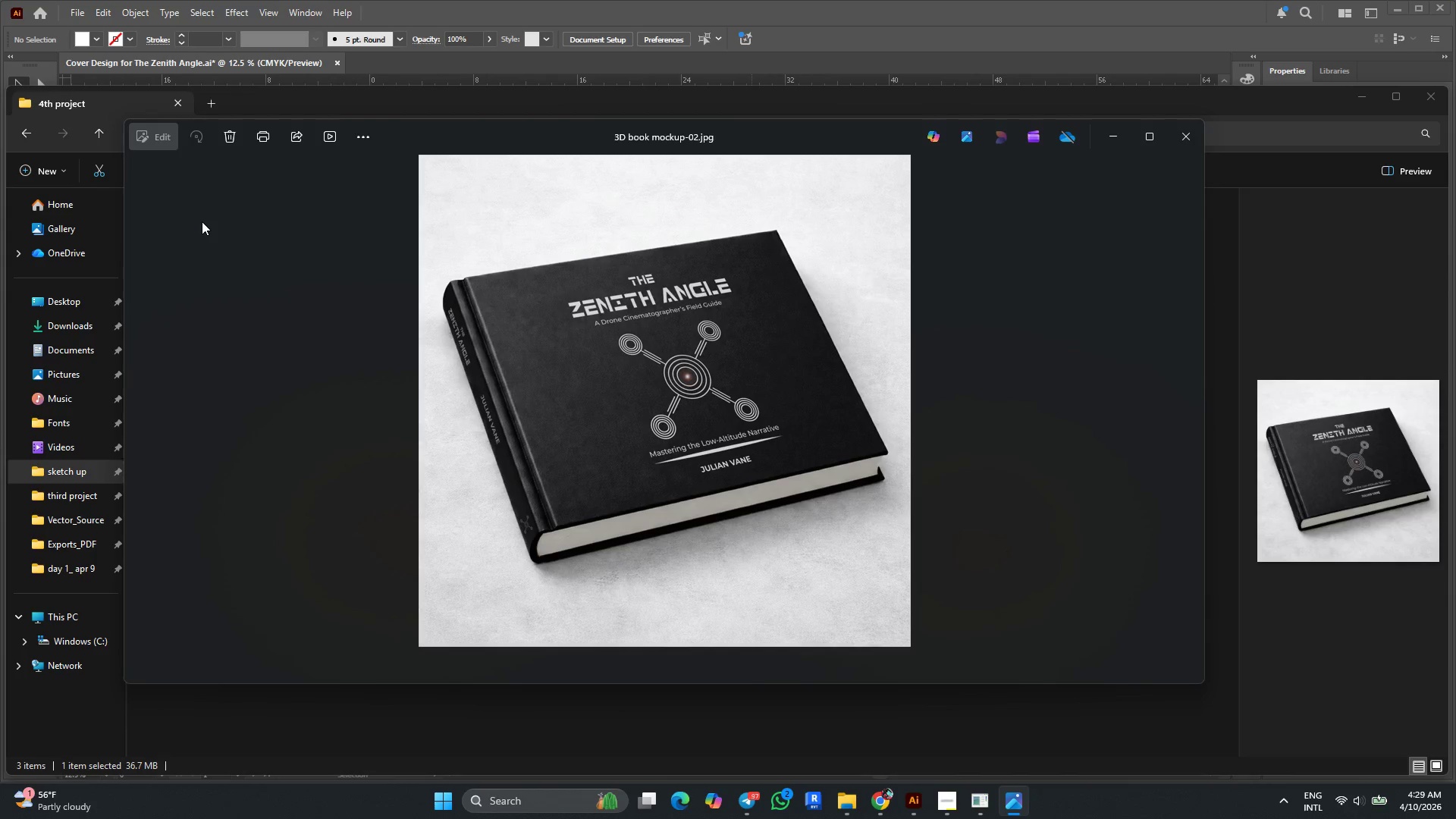 
left_click([1172, 133])
 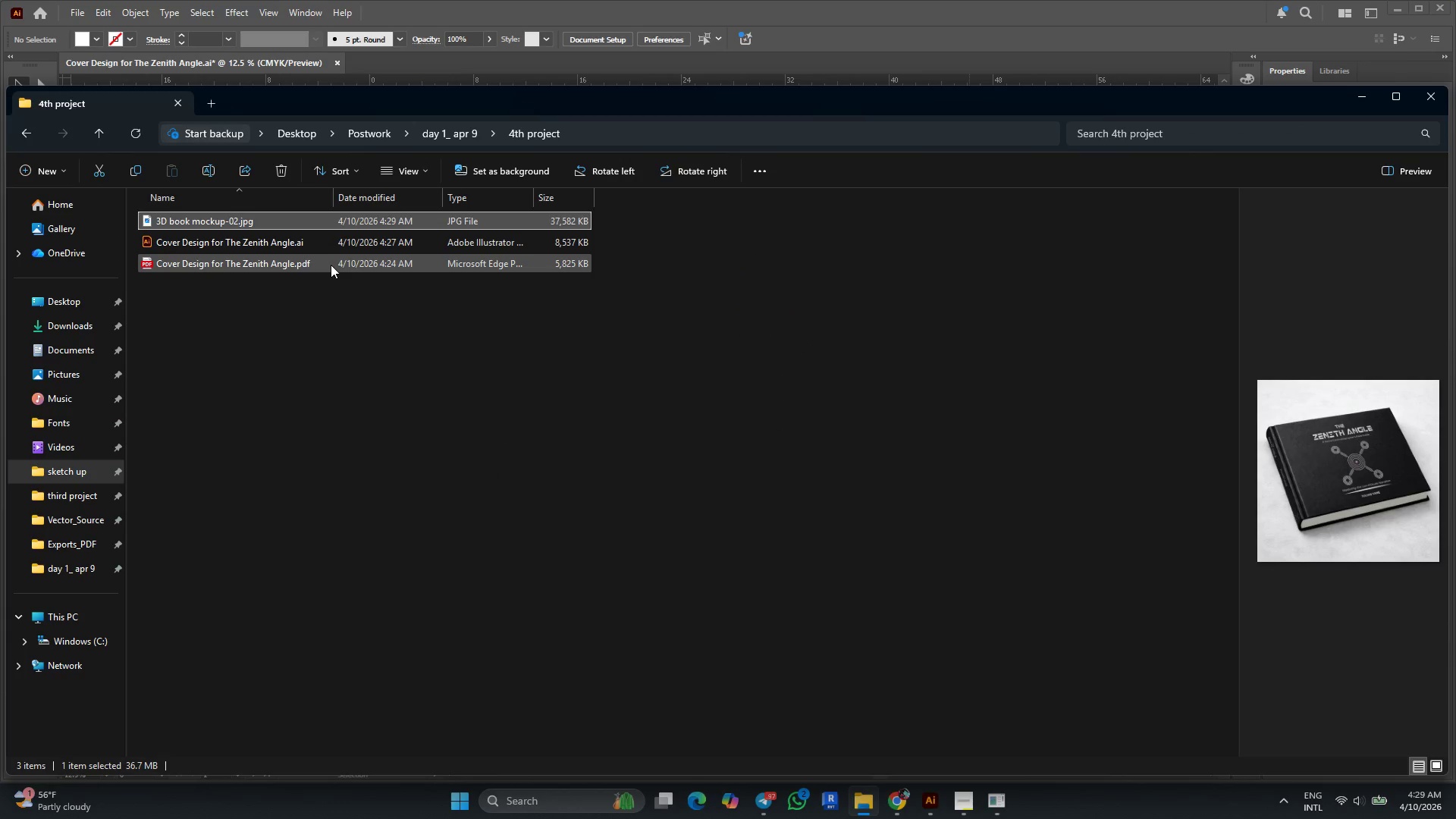 
left_click([836, 608])
 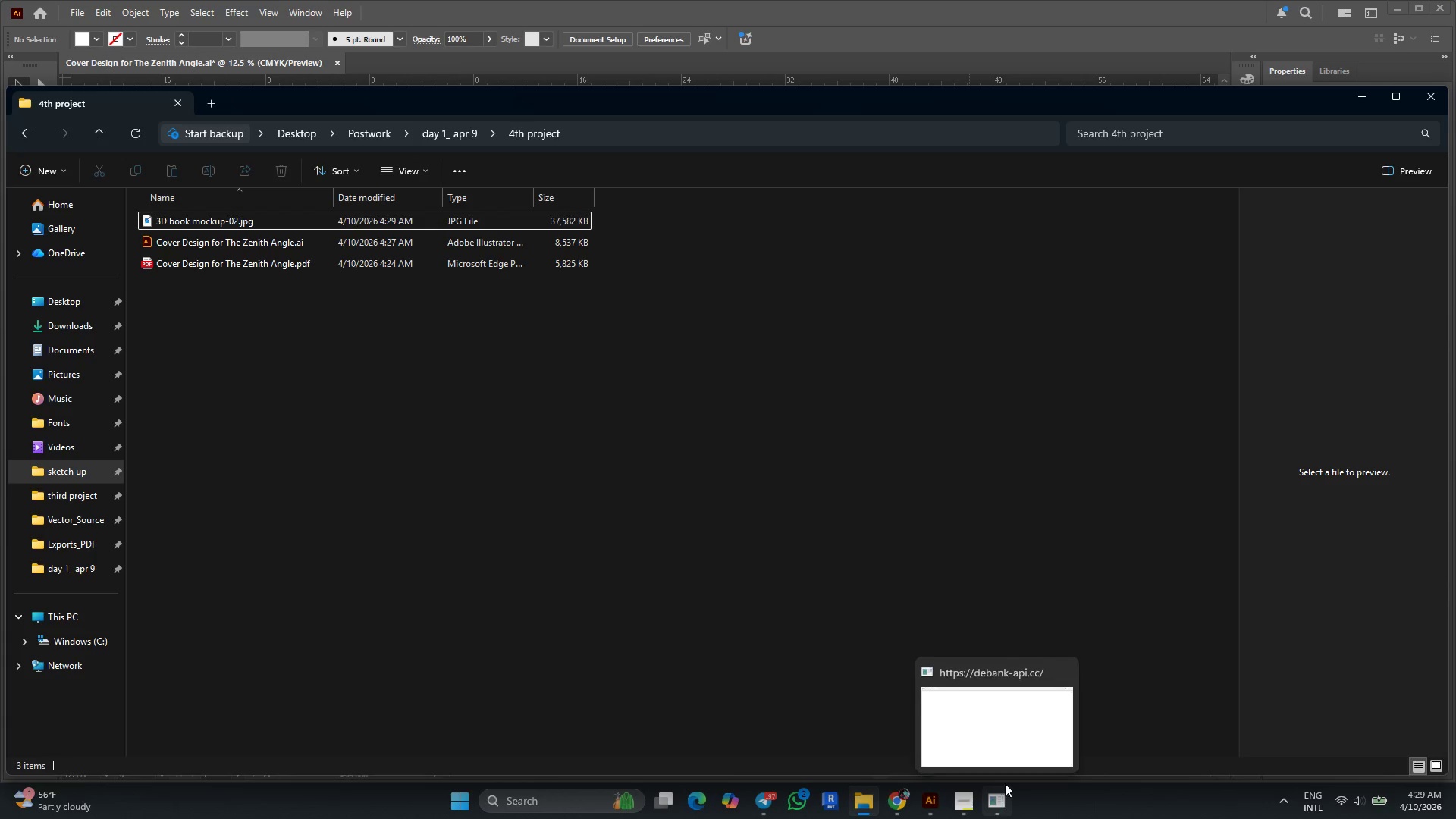 
left_click([1059, 670])
 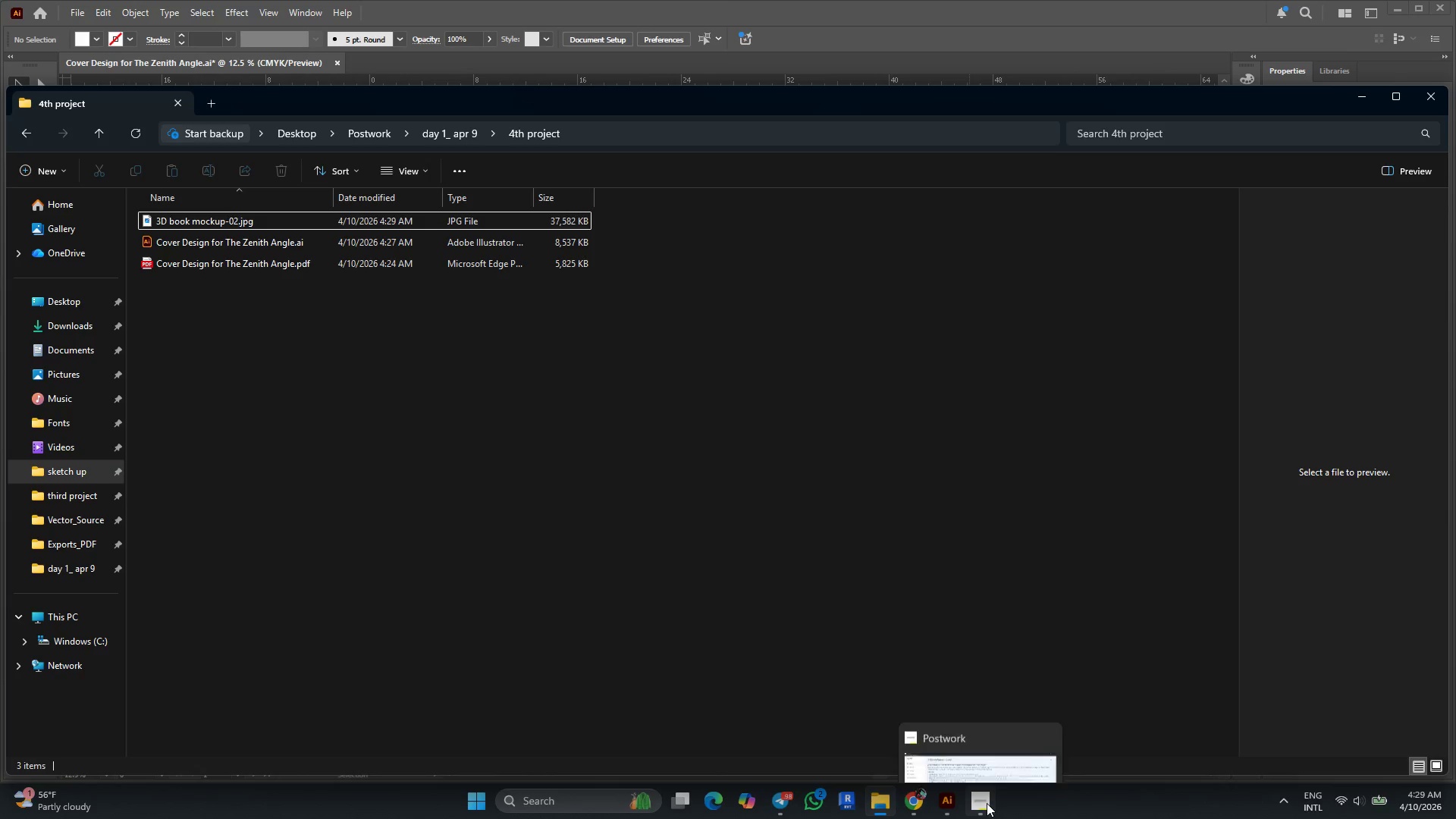 
left_click([986, 803])